 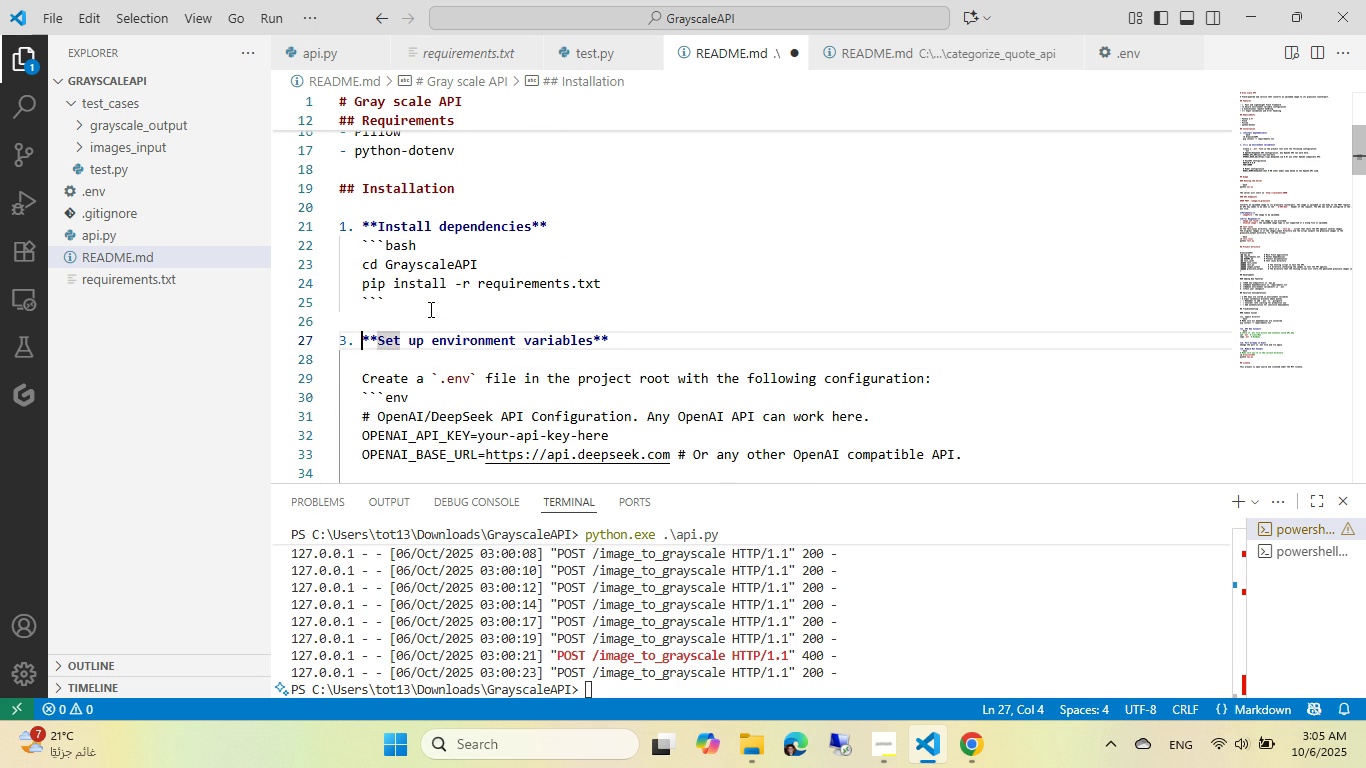 
key(Control+ArrowLeft)
 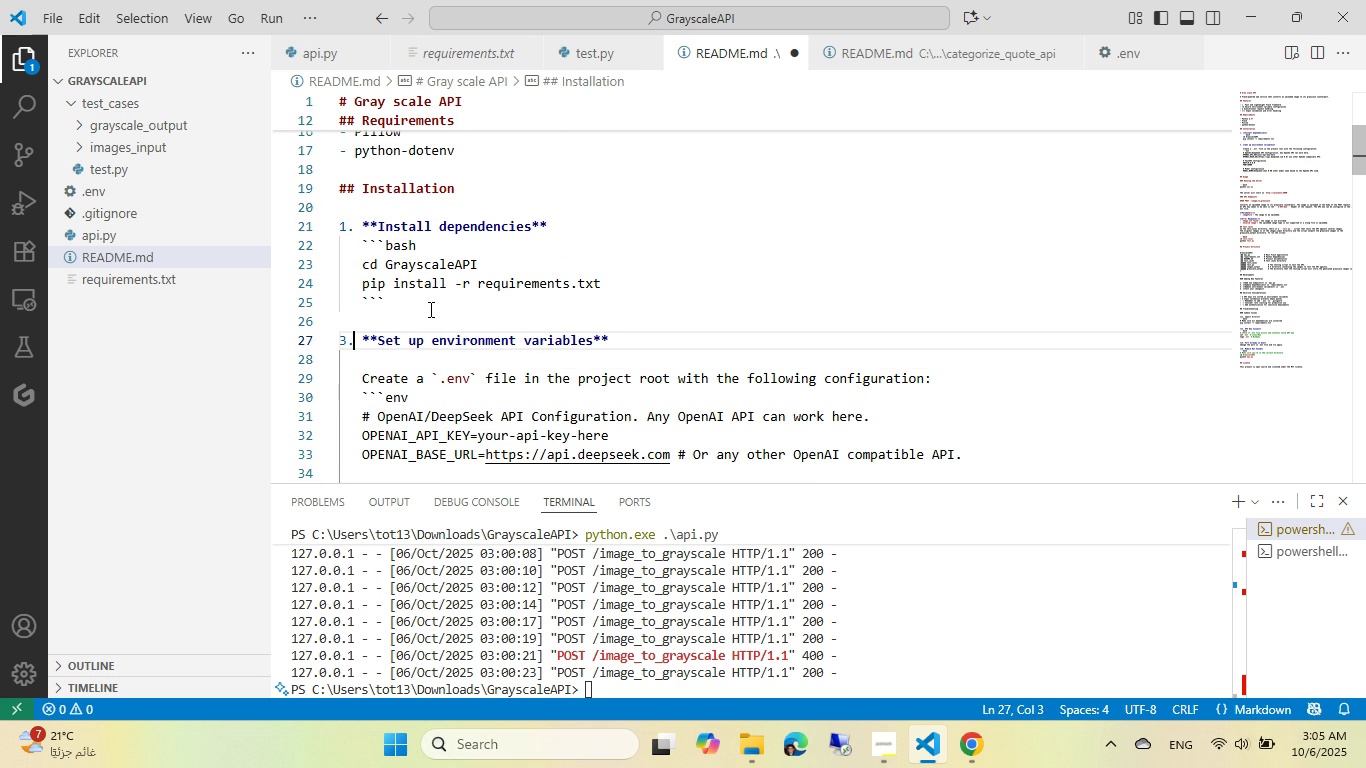 
key(ArrowLeft)
 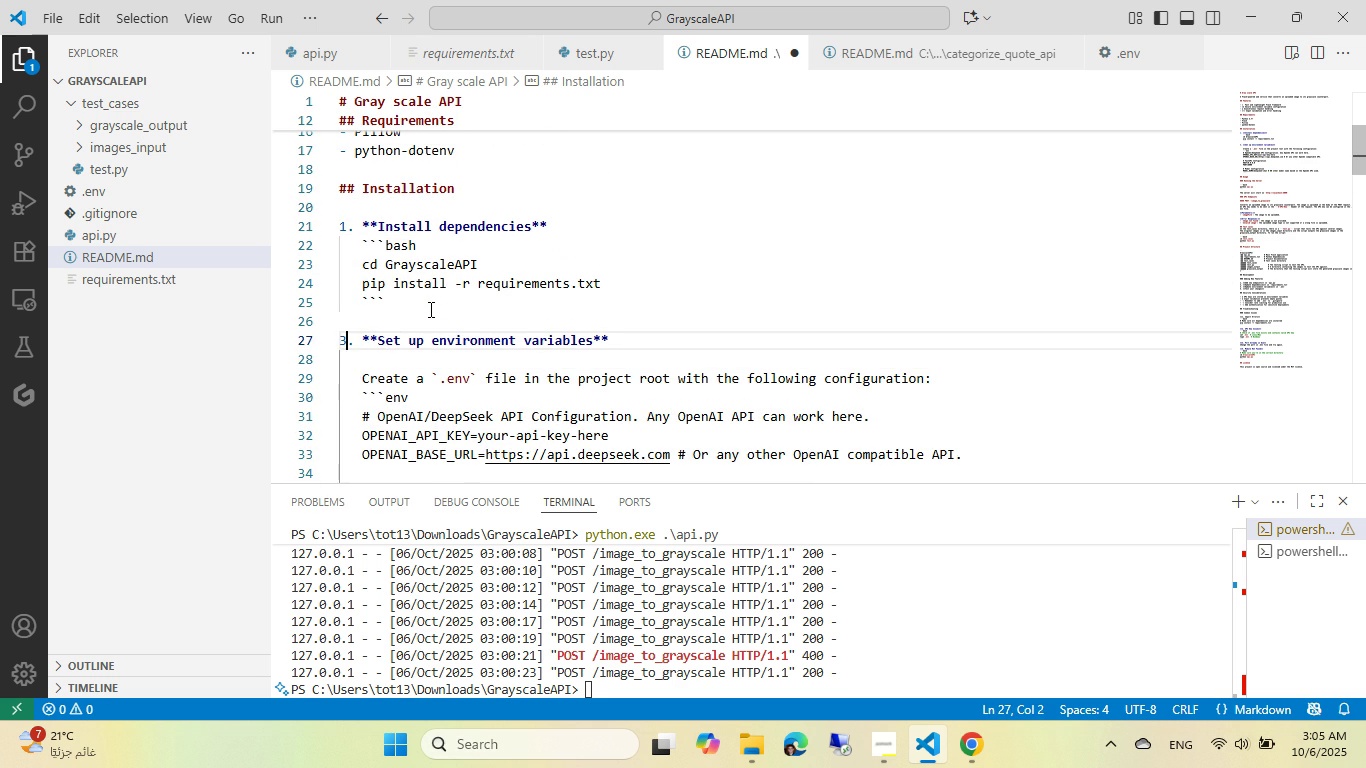 
key(ArrowLeft)
 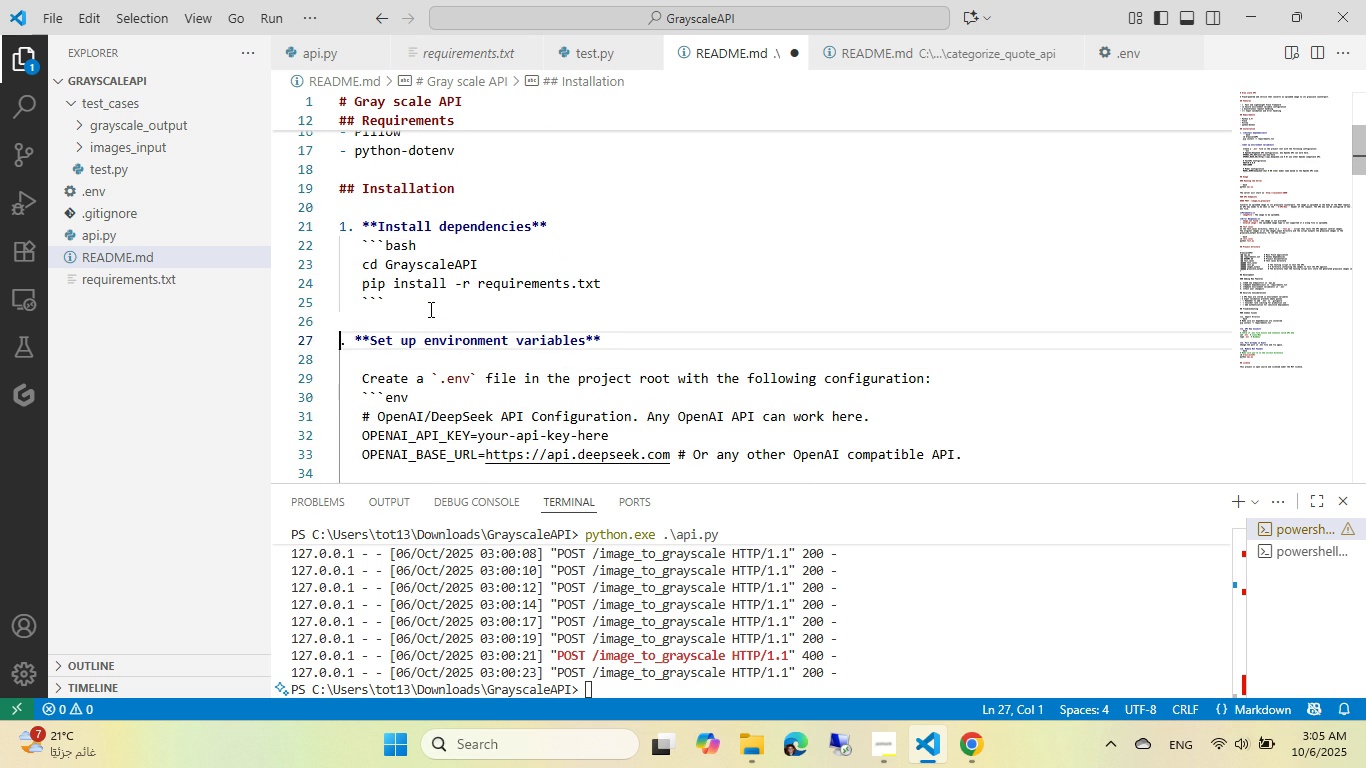 
key(Backspace)
 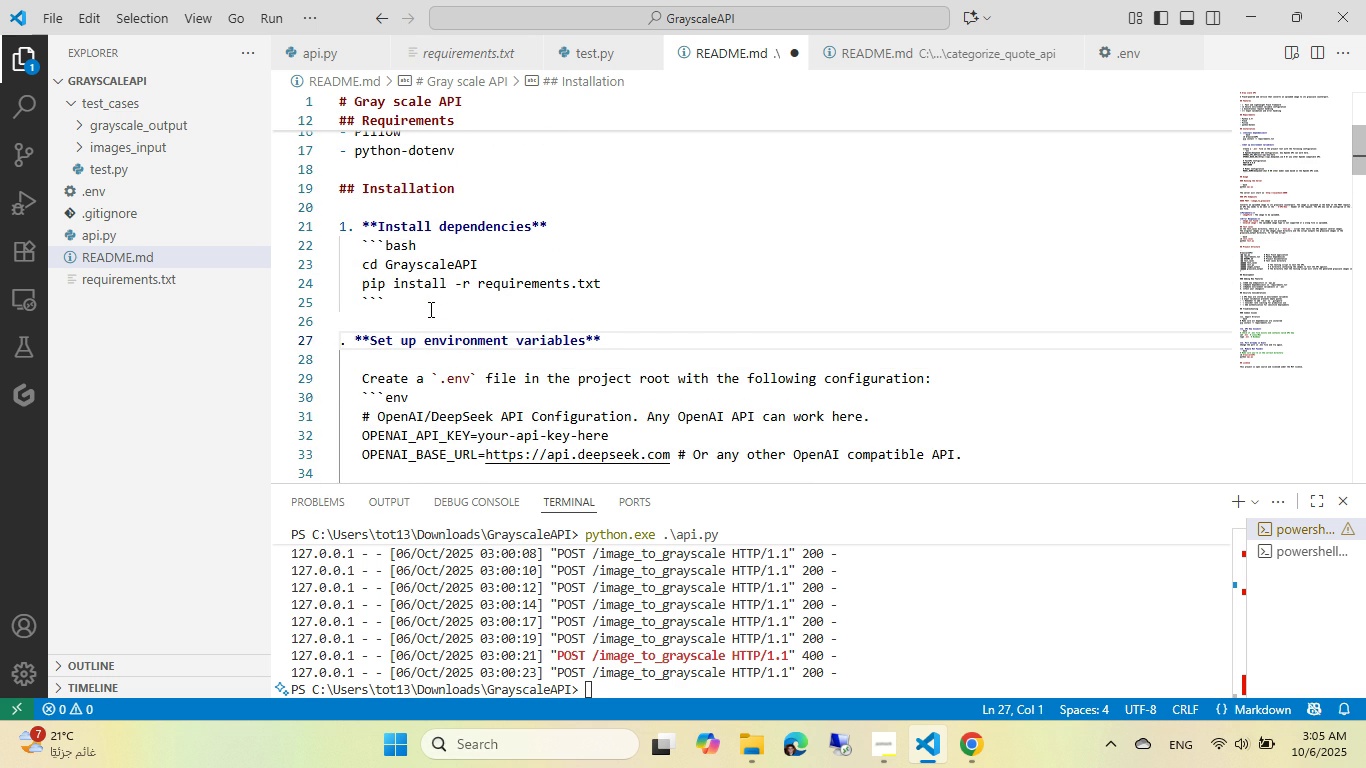 
key(2)
 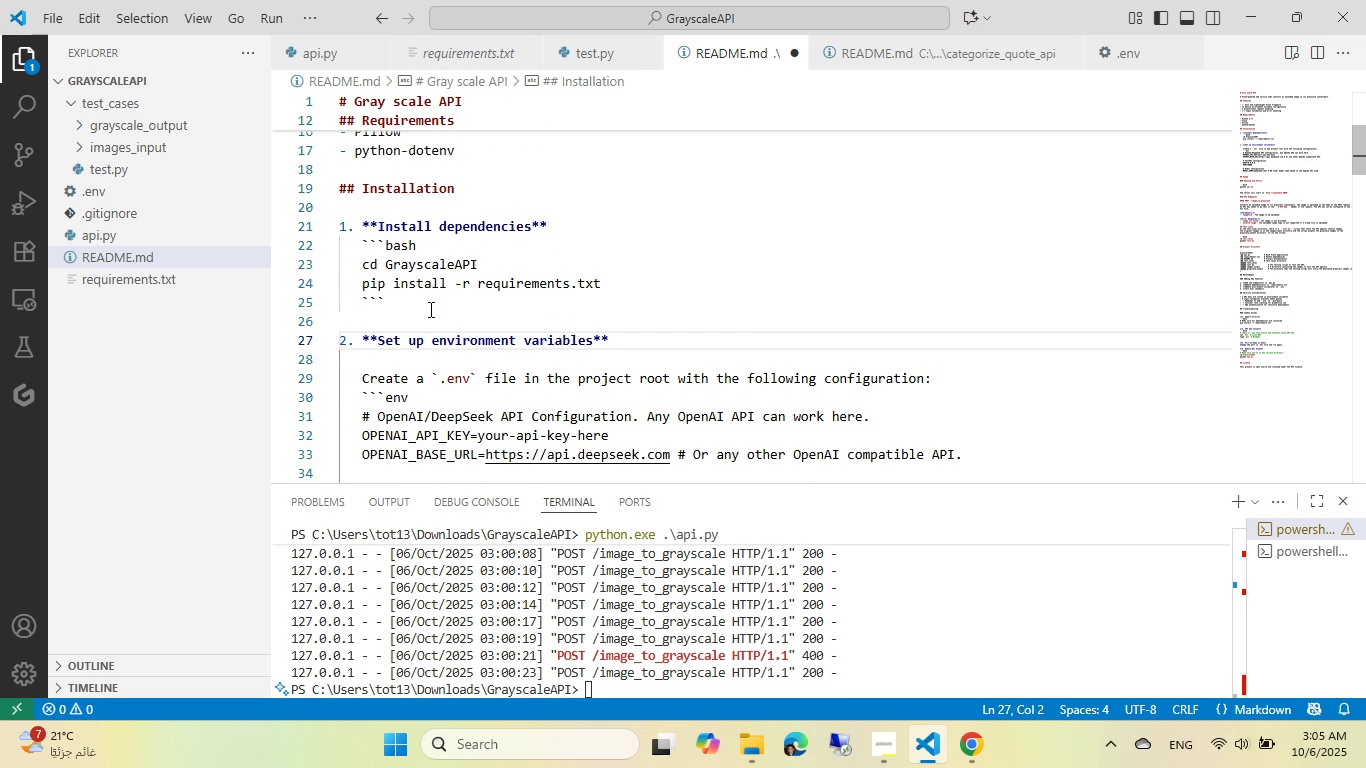 
scroll: coordinate [429, 309], scroll_direction: down, amount: 3.0
 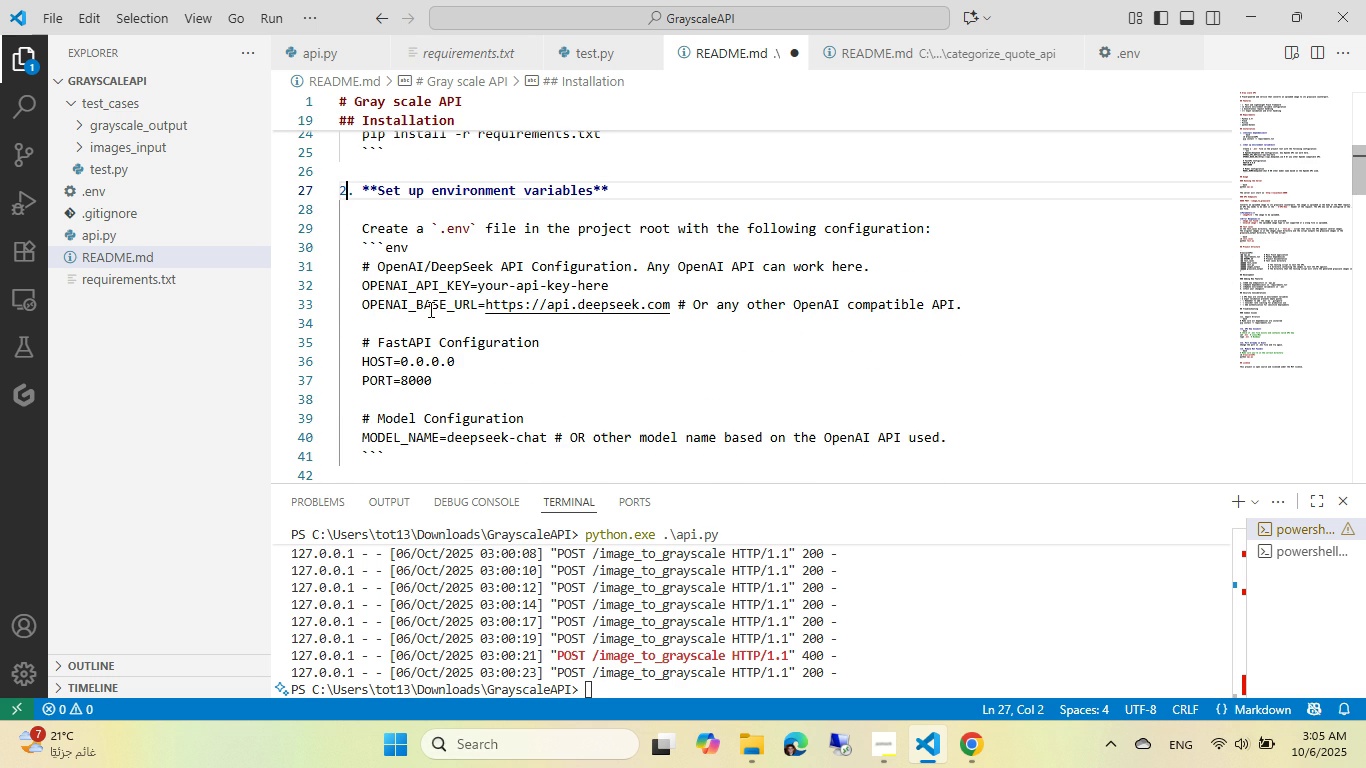 
wait(5.36)
 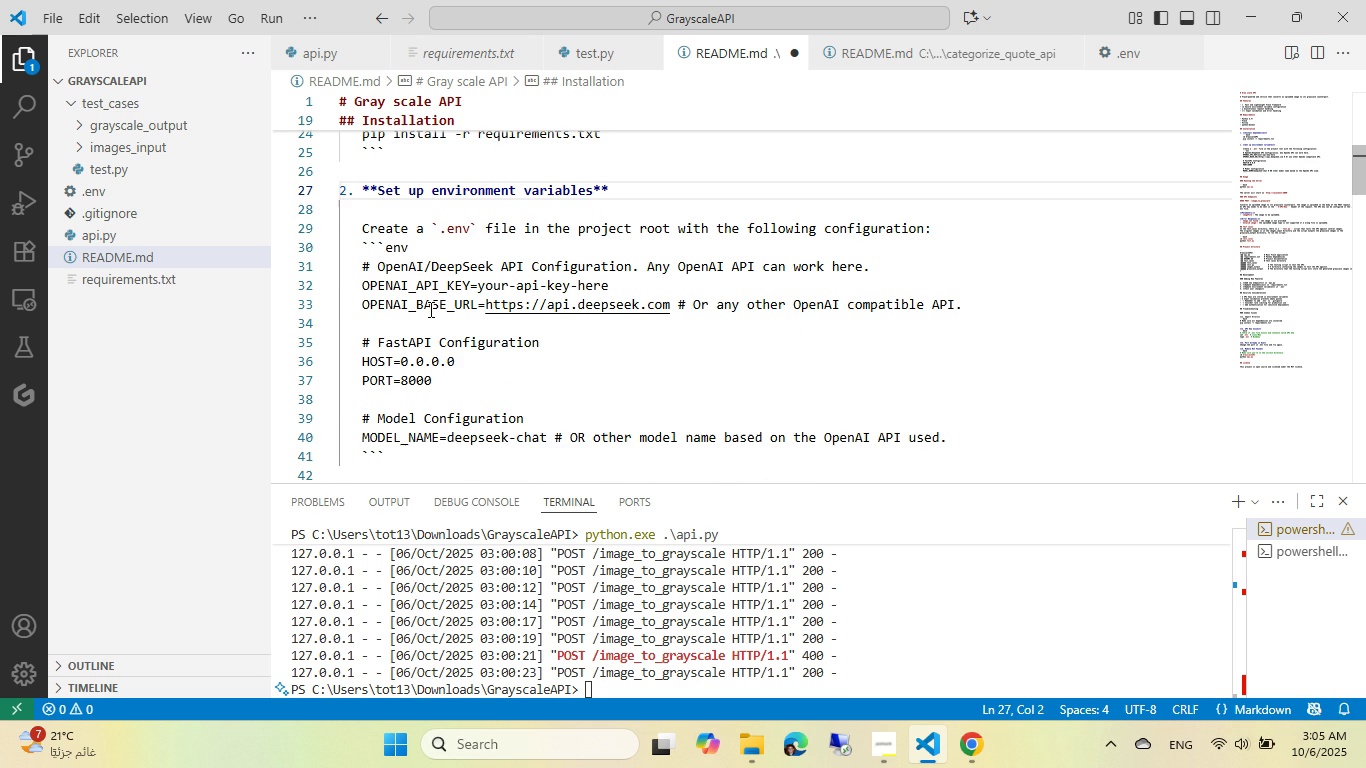 
scroll: coordinate [409, 317], scroll_direction: down, amount: 1.0
 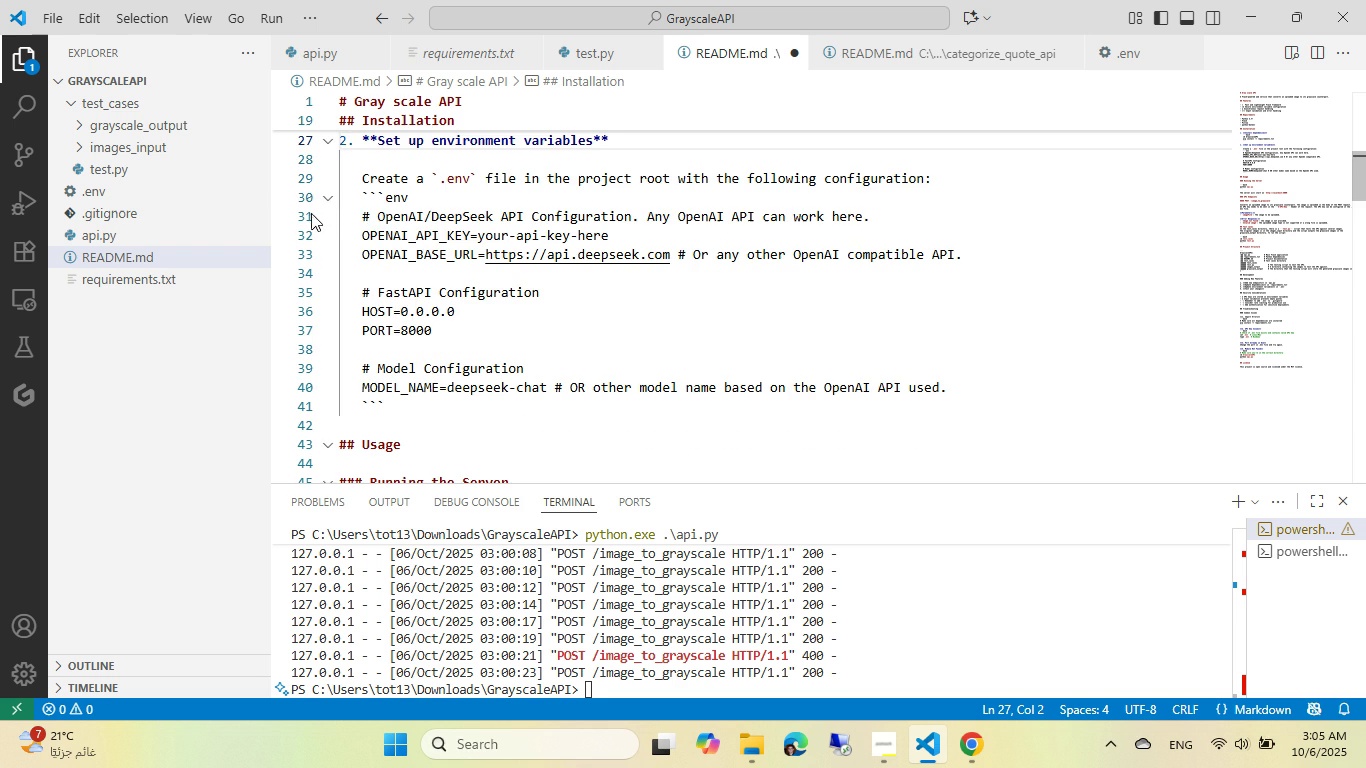 
left_click([307, 213])
 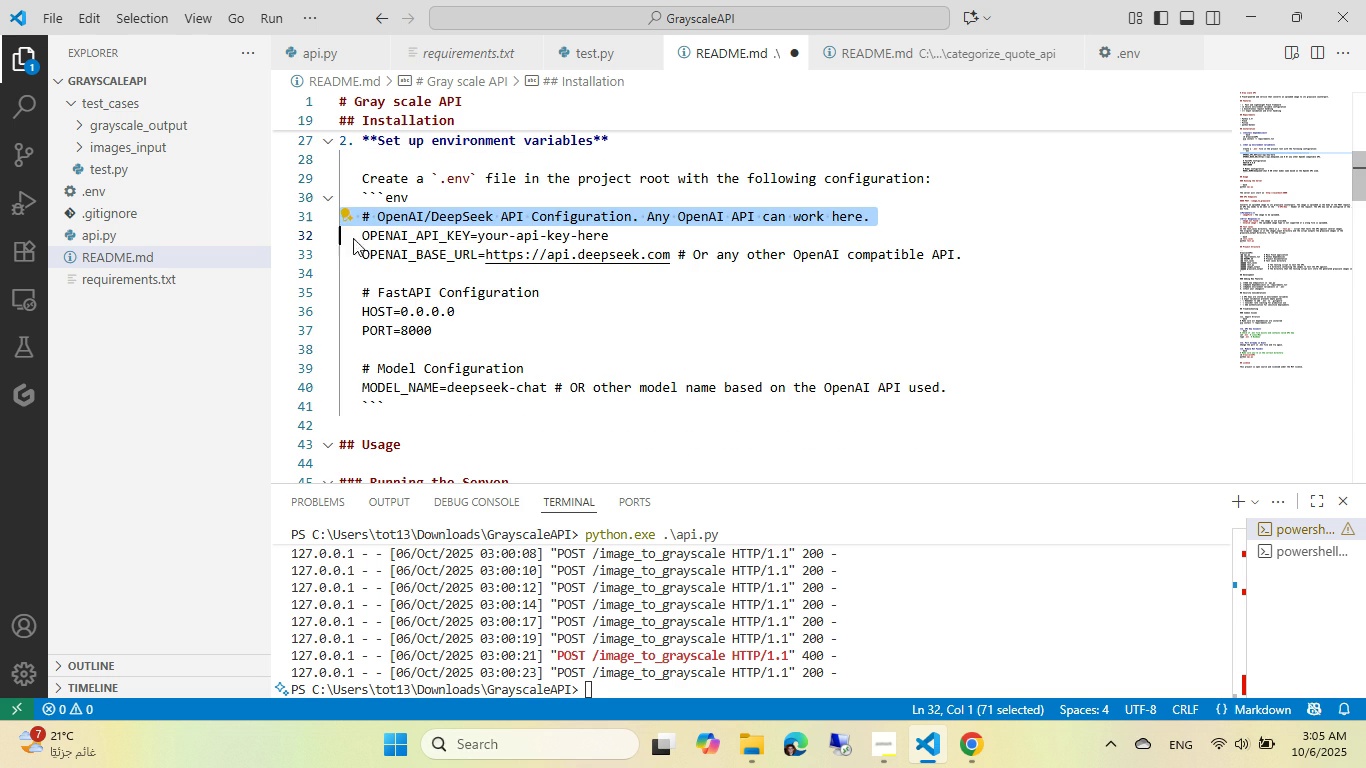 
left_click([505, 247])
 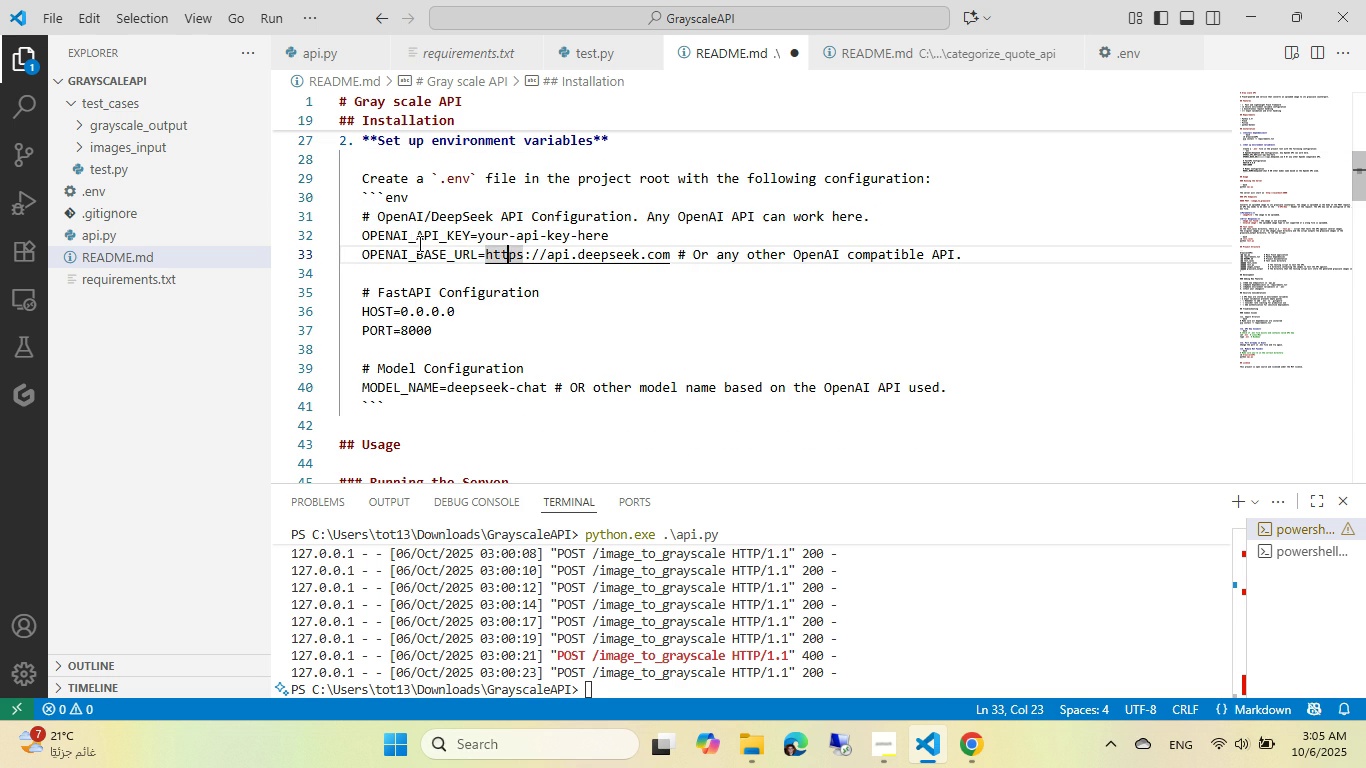 
left_click([415, 242])
 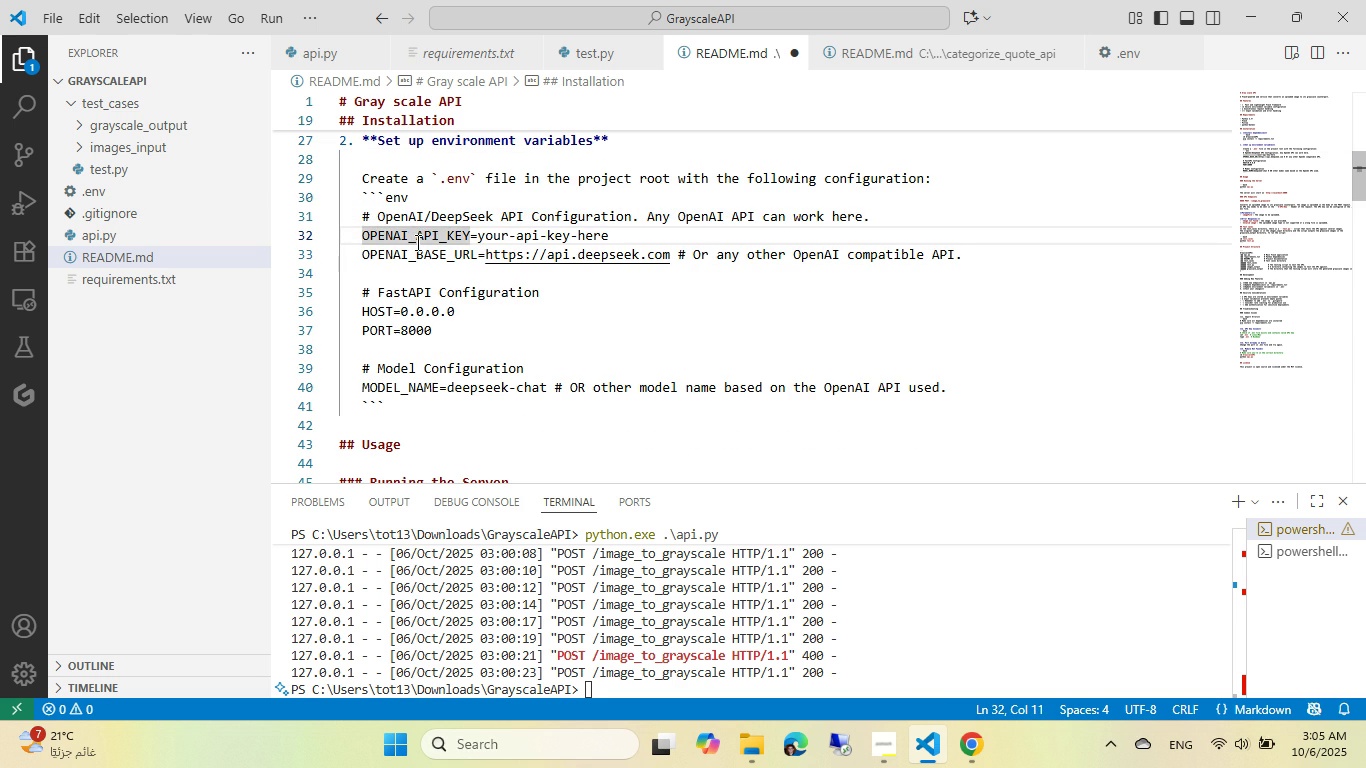 
key(Control+ControlLeft)
 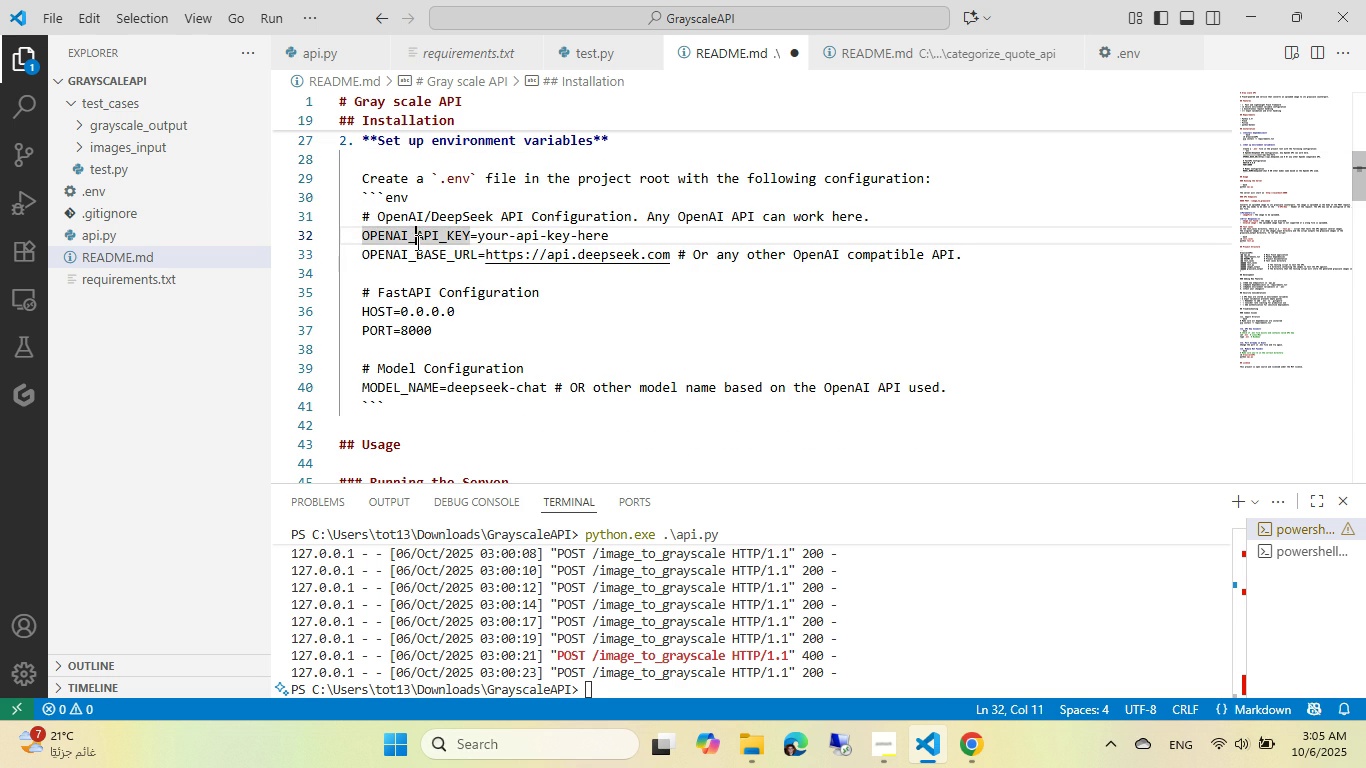 
key(Control+Backspace)
 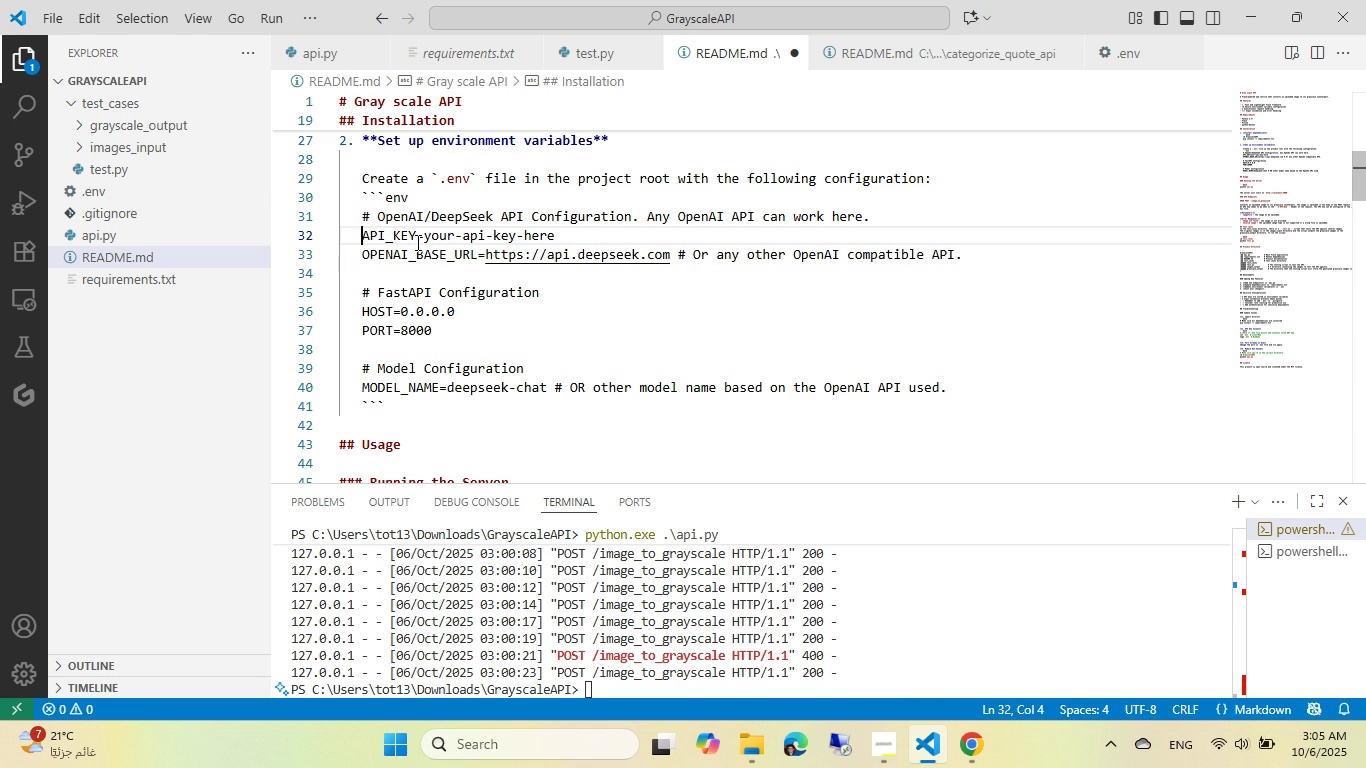 
key(End)
 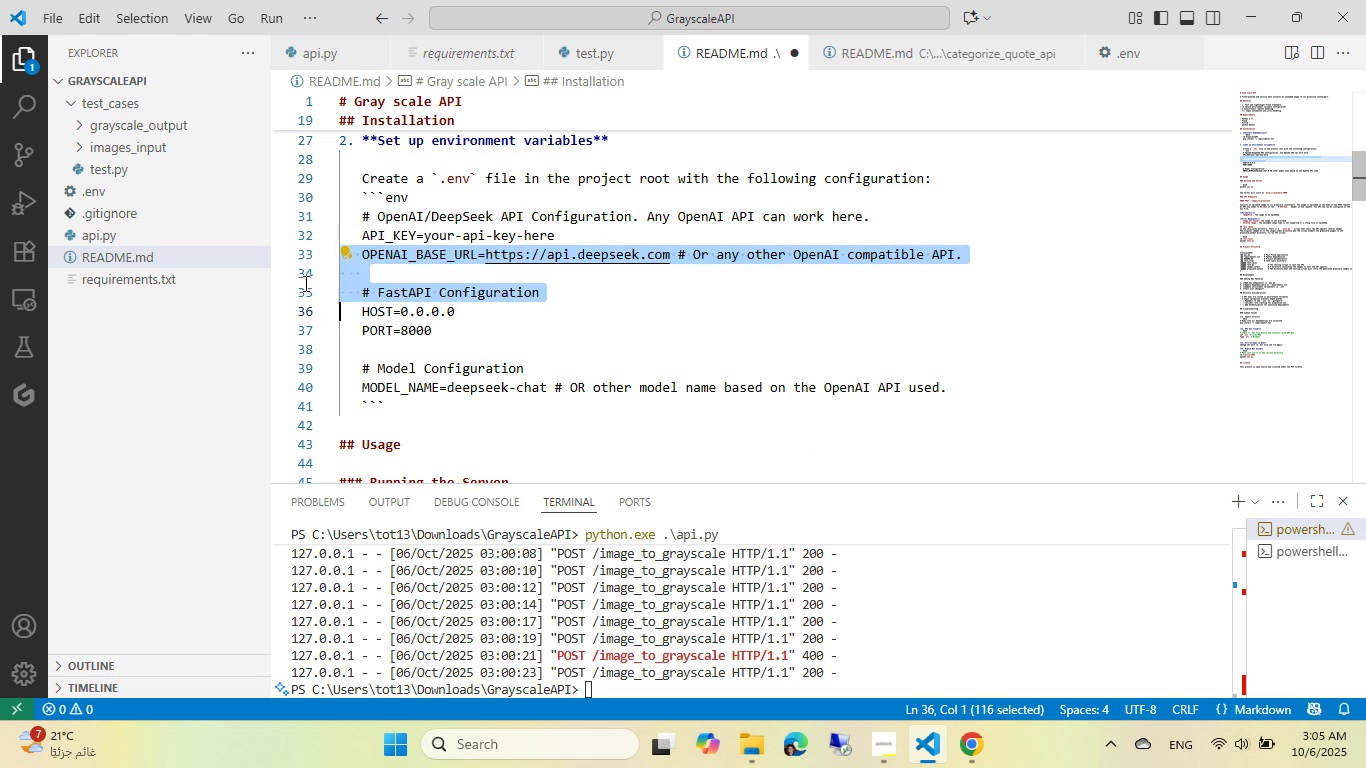 
key(Backspace)
 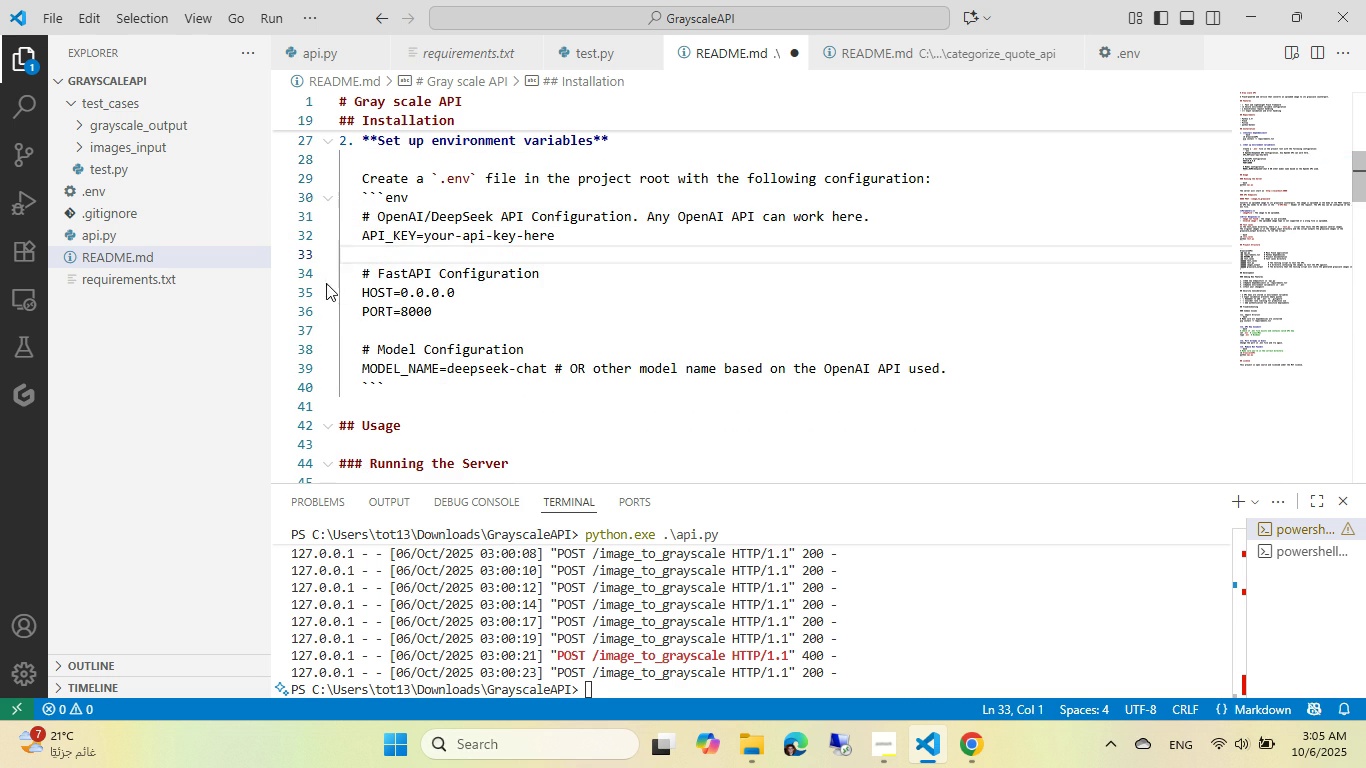 
left_click([309, 269])
 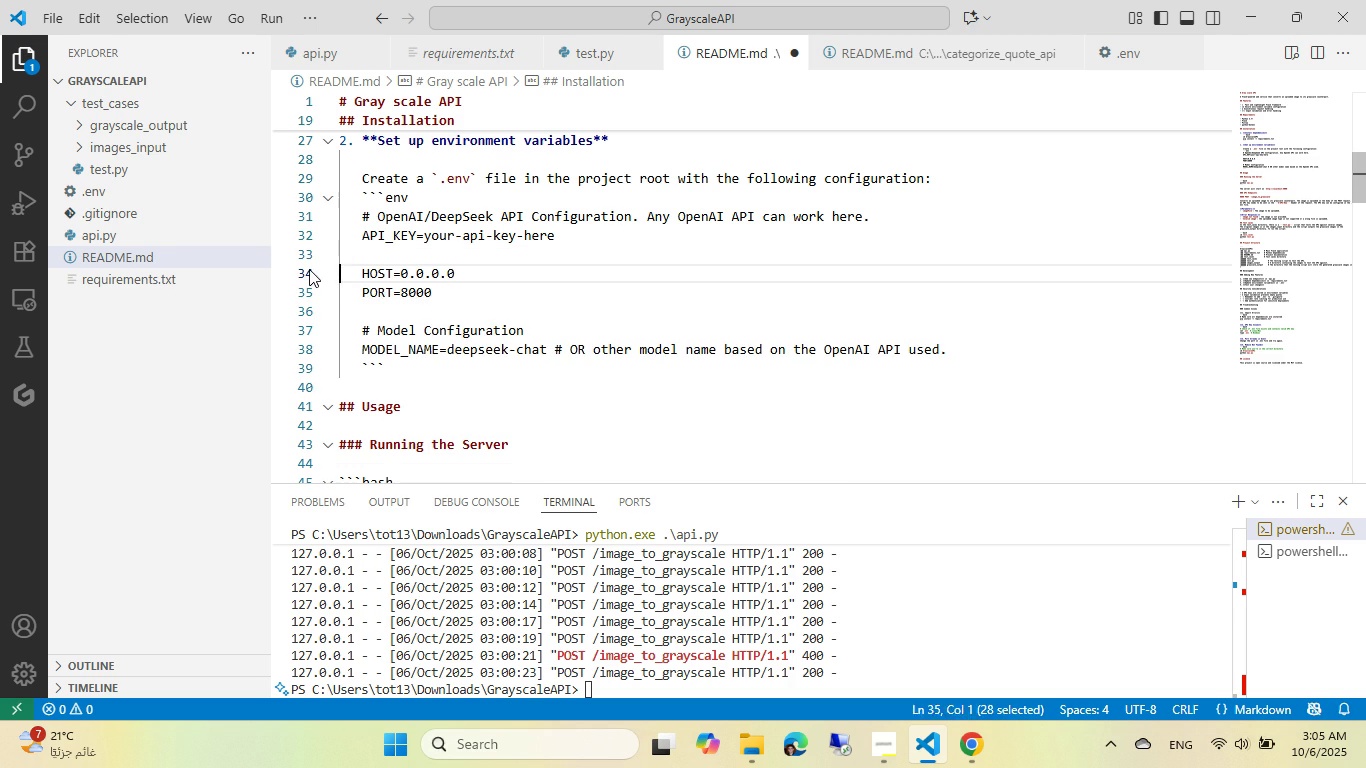 
key(Backspace)
 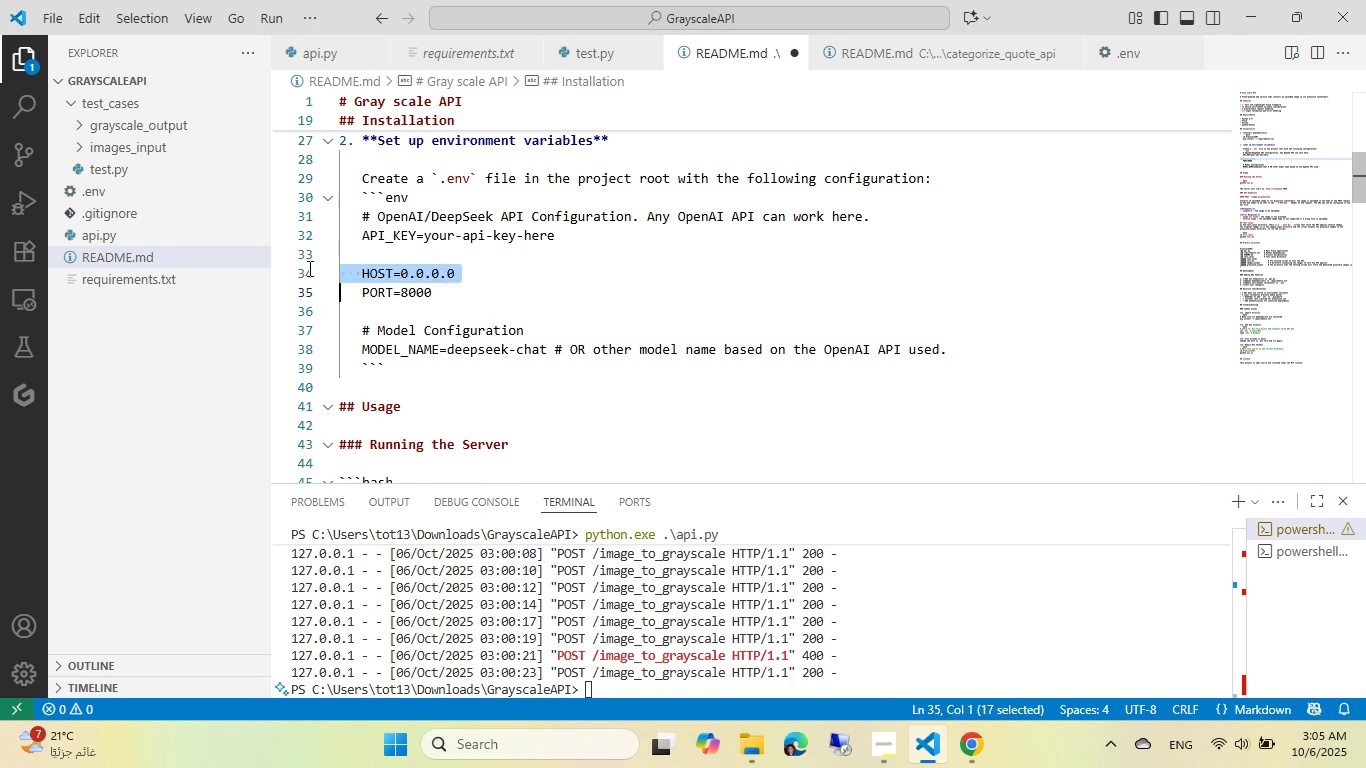 
left_click([308, 268])
 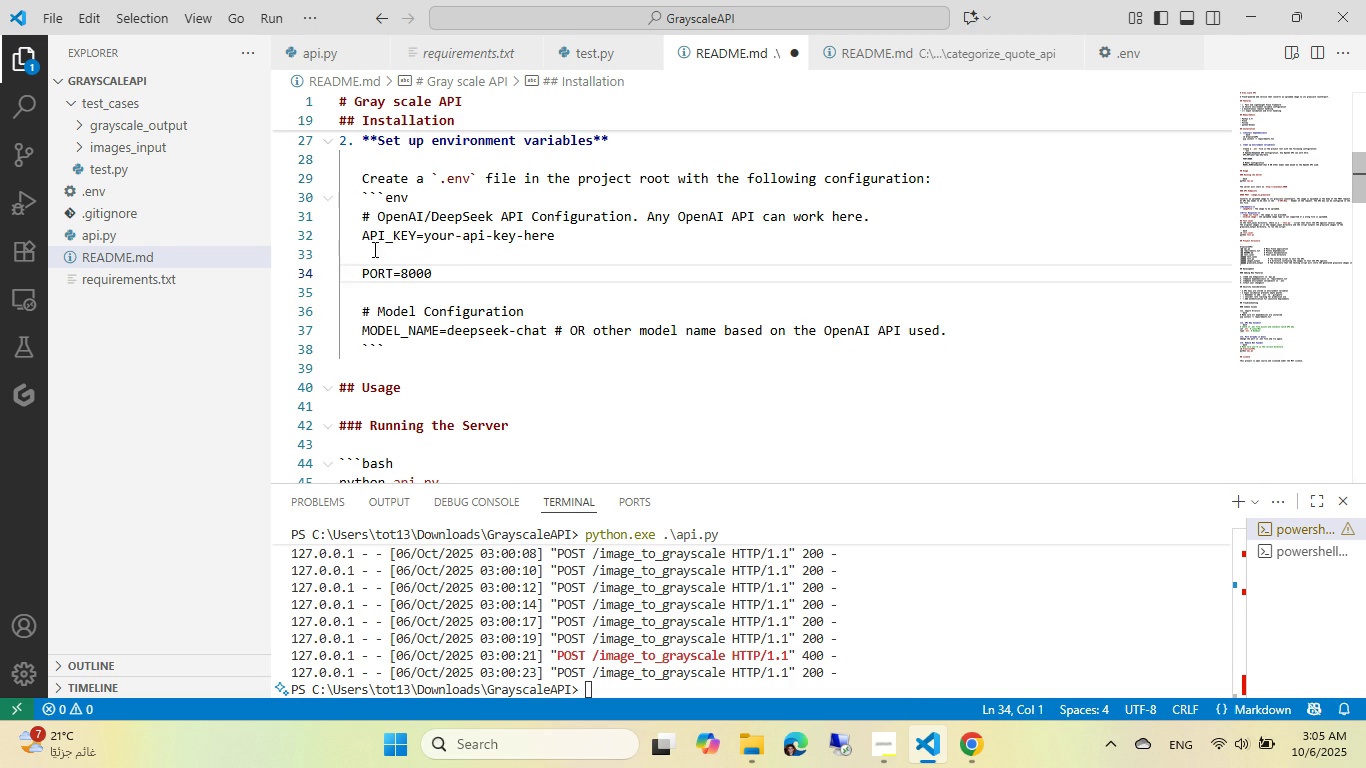 
left_click([381, 250])